 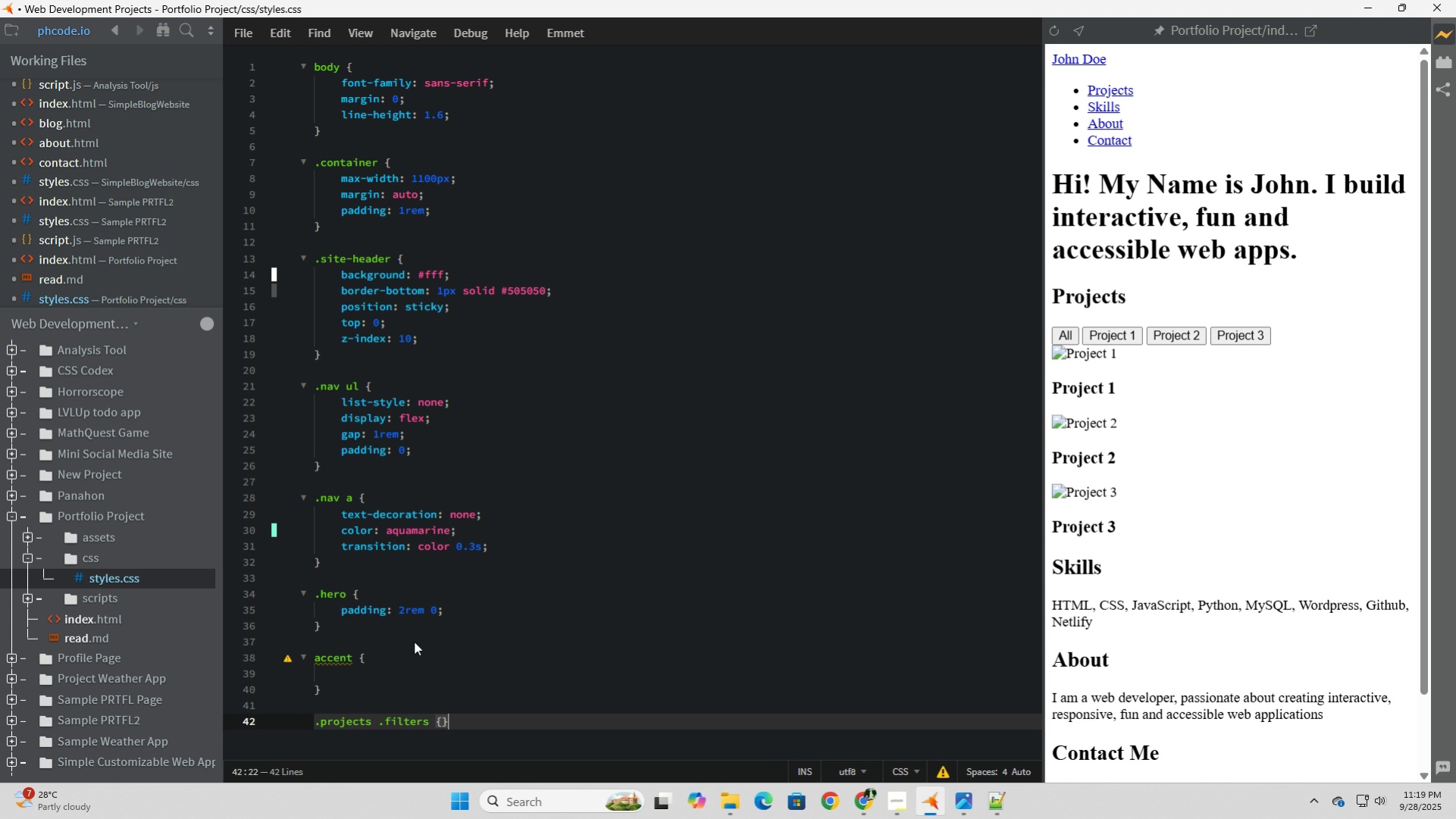 
key(Enter)
 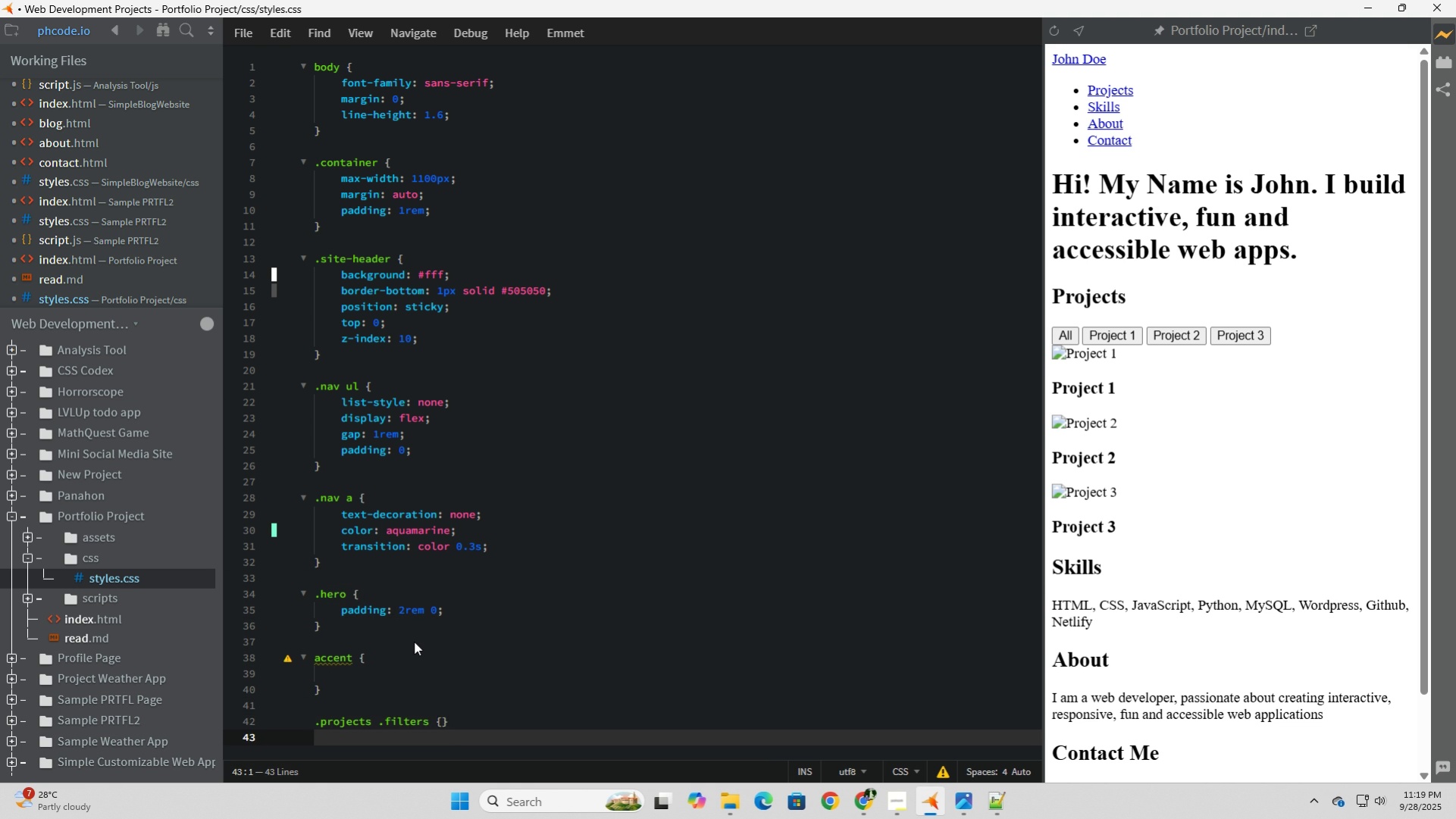 
key(Enter)
 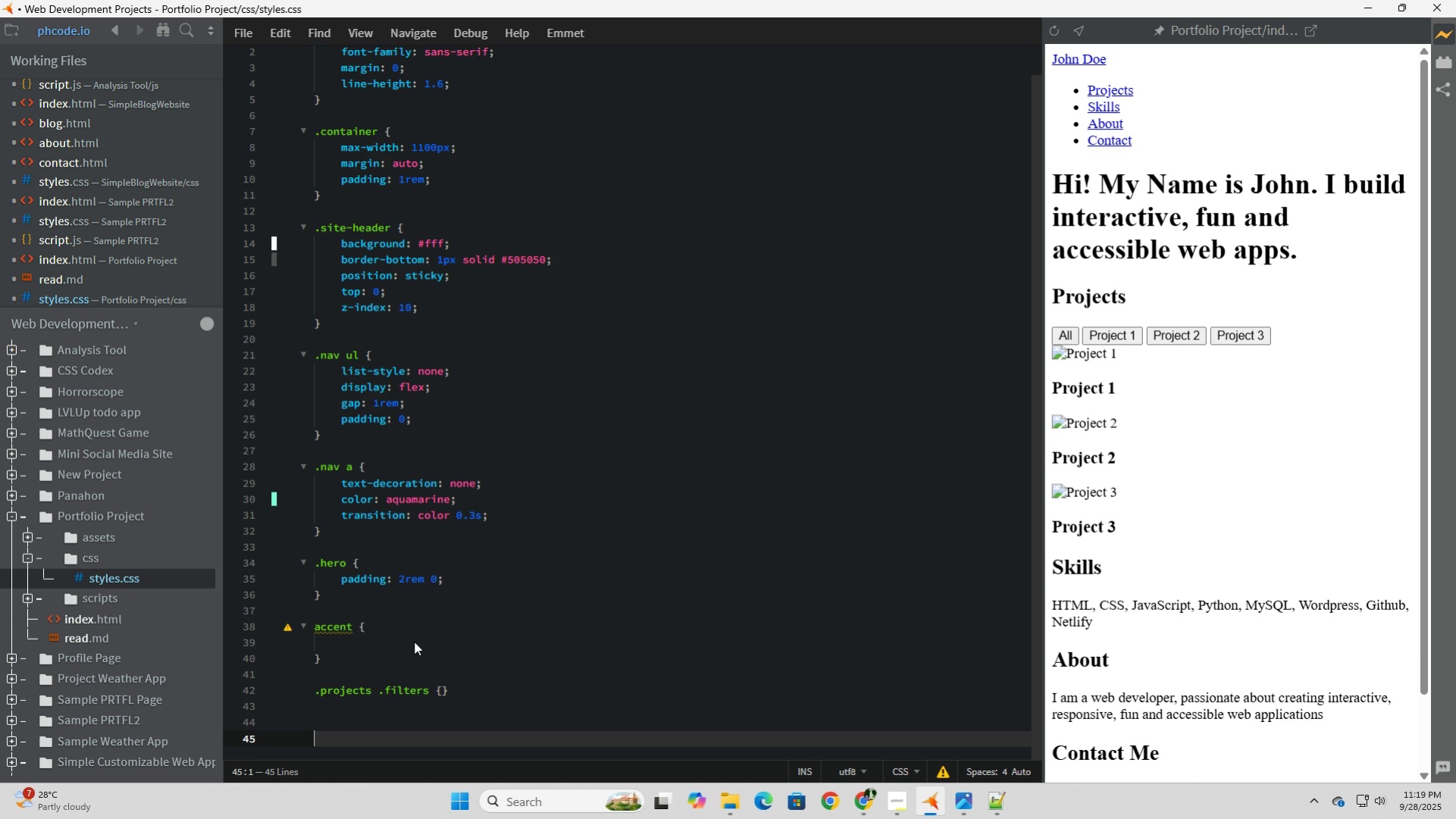 
key(Enter)
 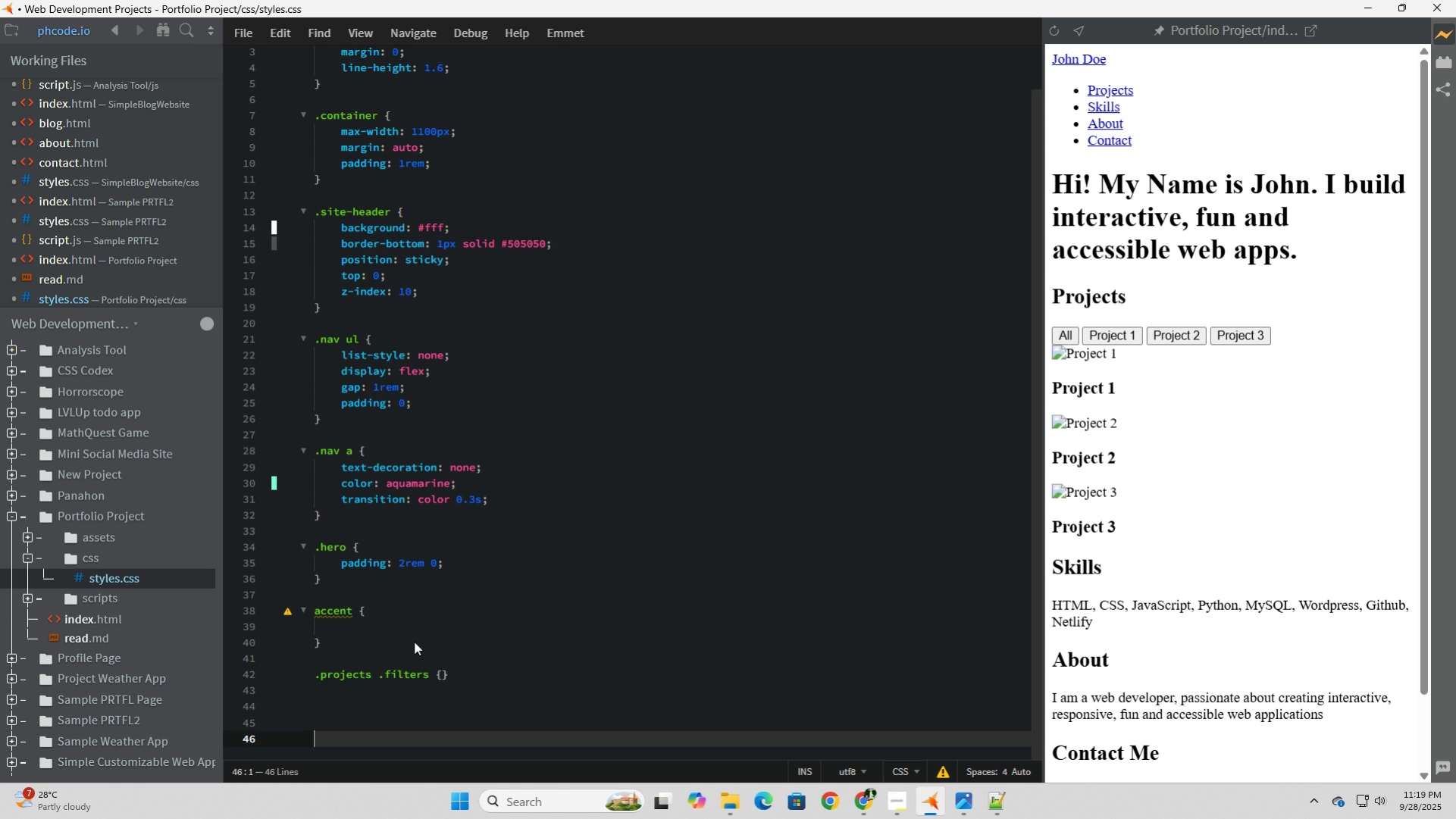 
key(Enter)
 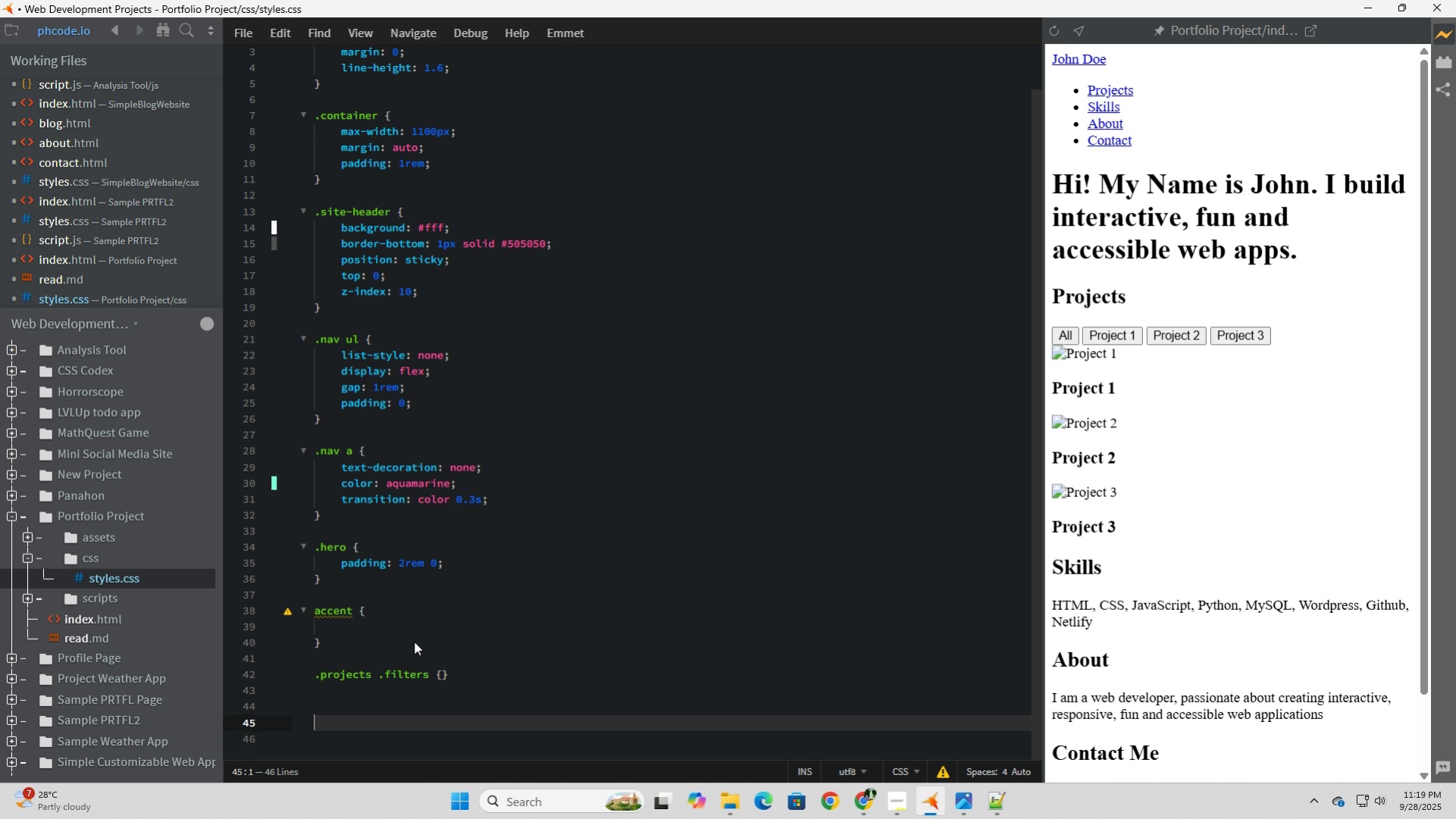 
key(ArrowUp)
 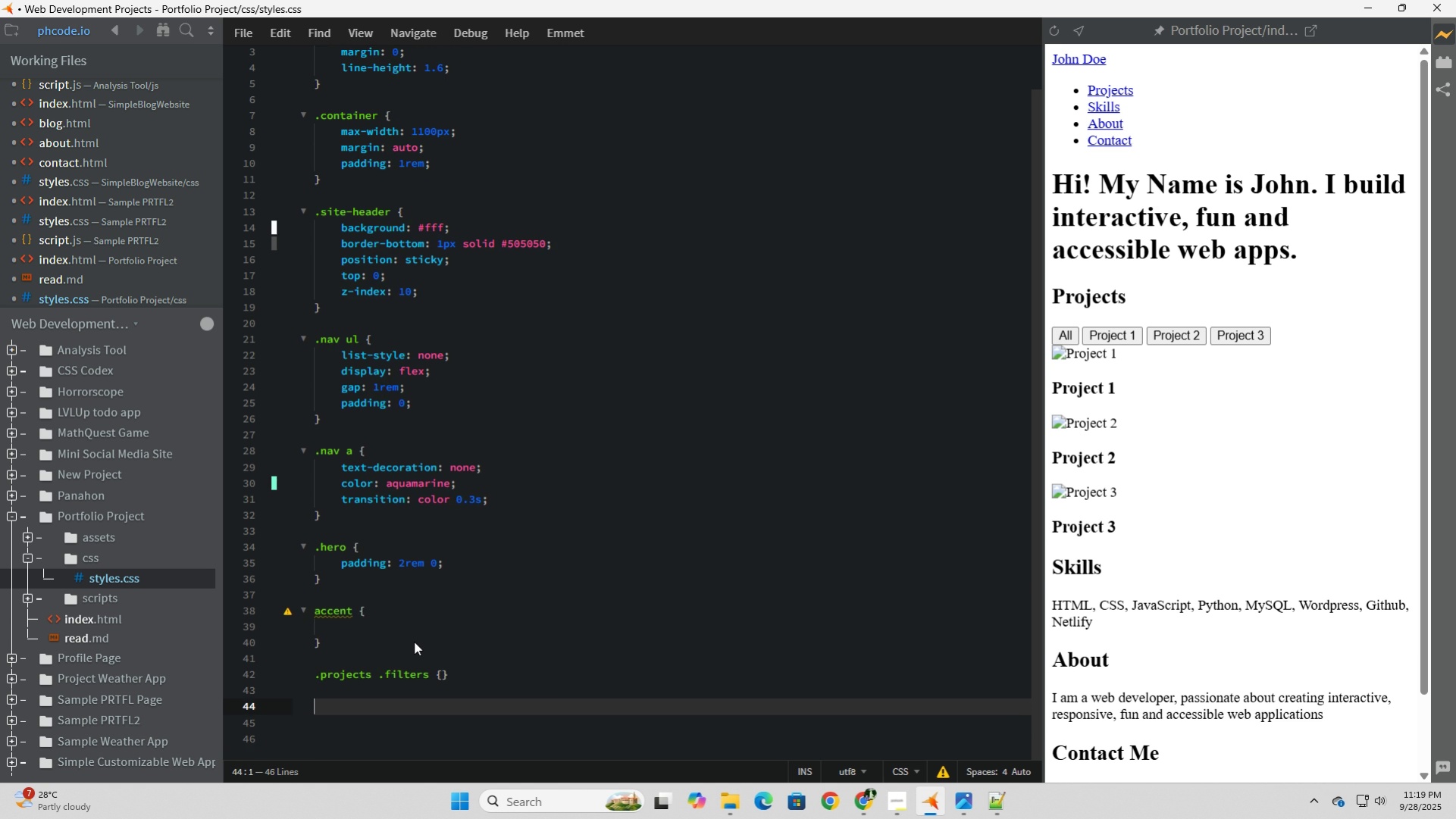 
key(ArrowUp)
 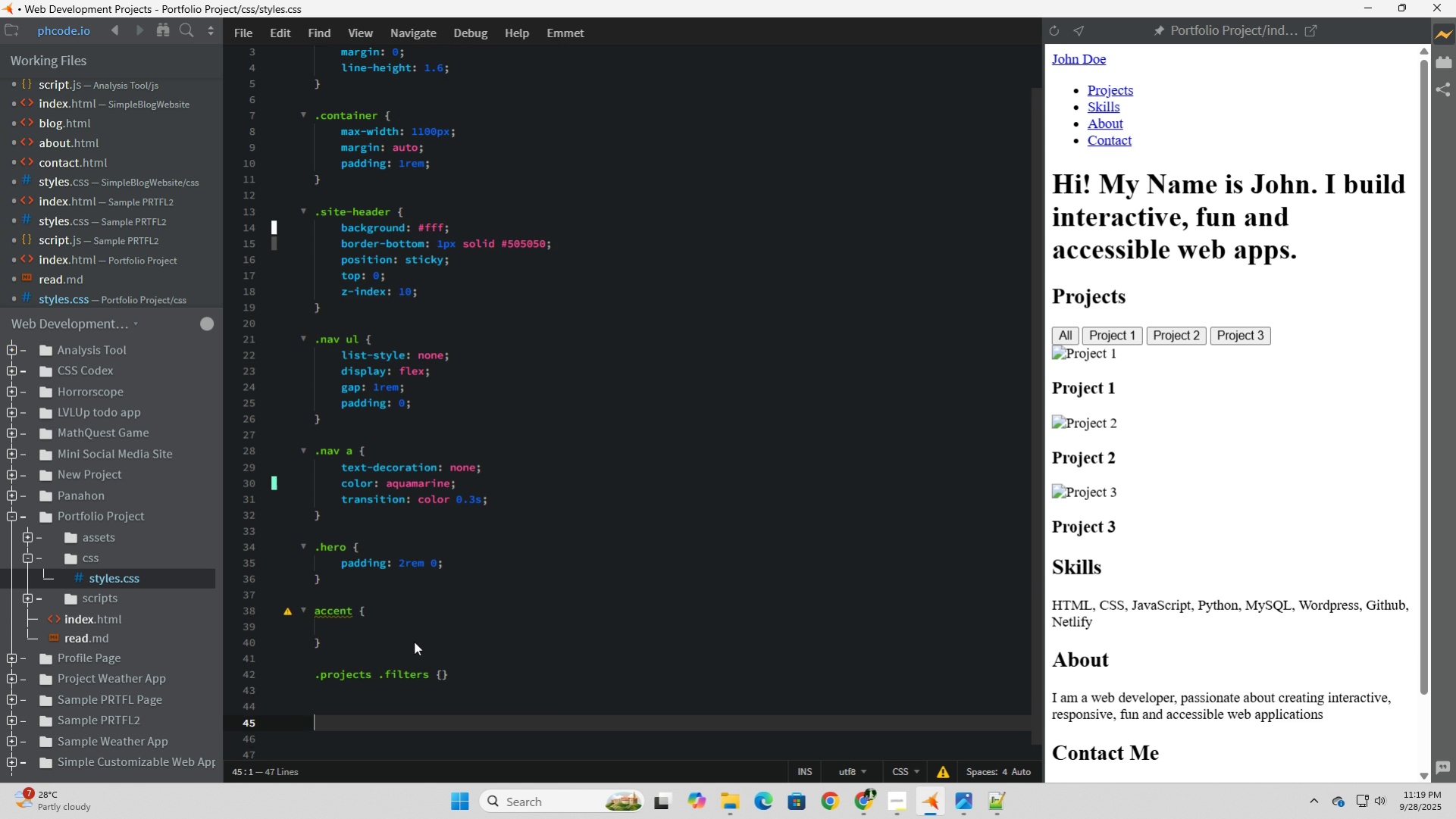 
key(Enter)
 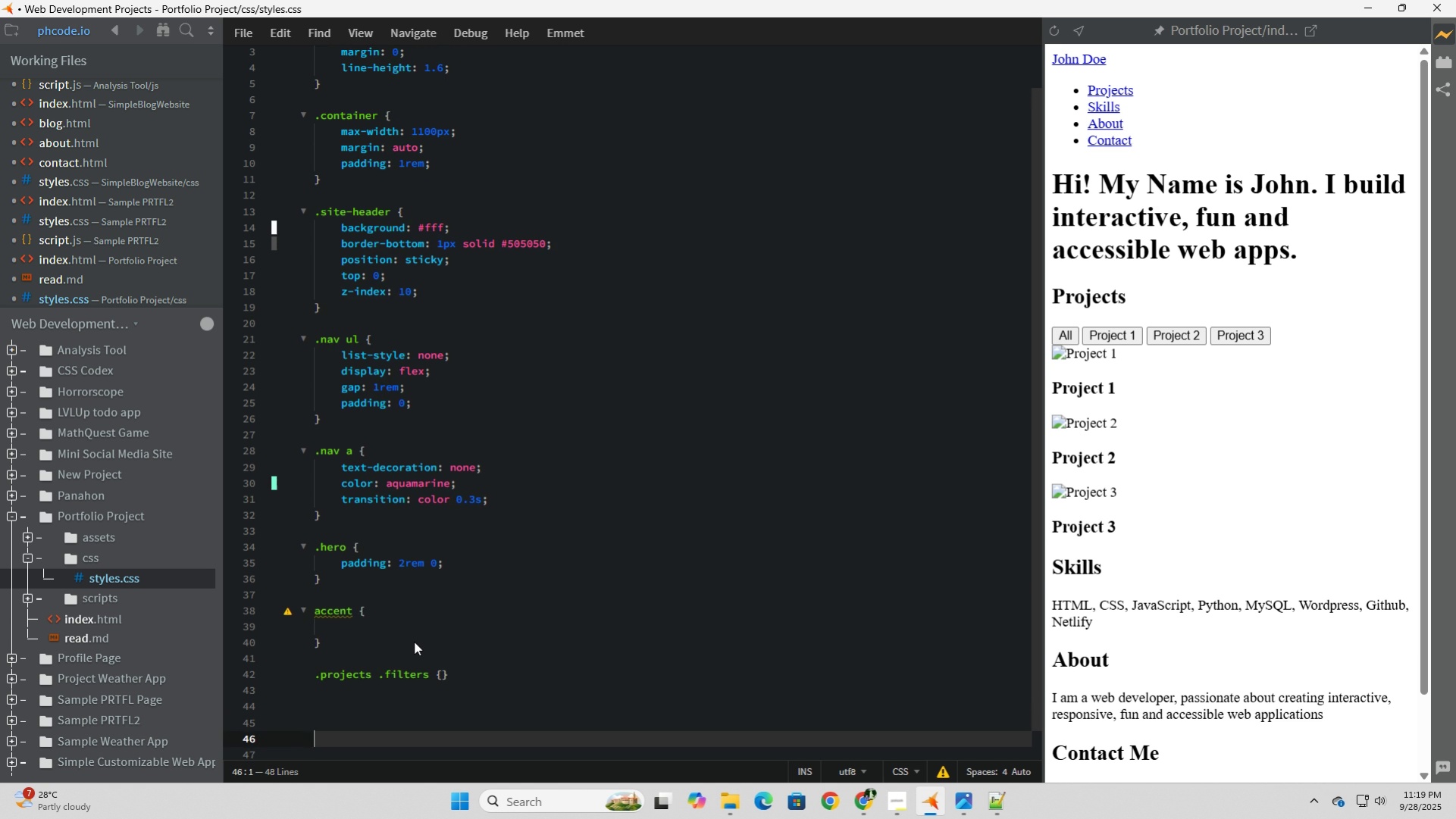 
key(Enter)